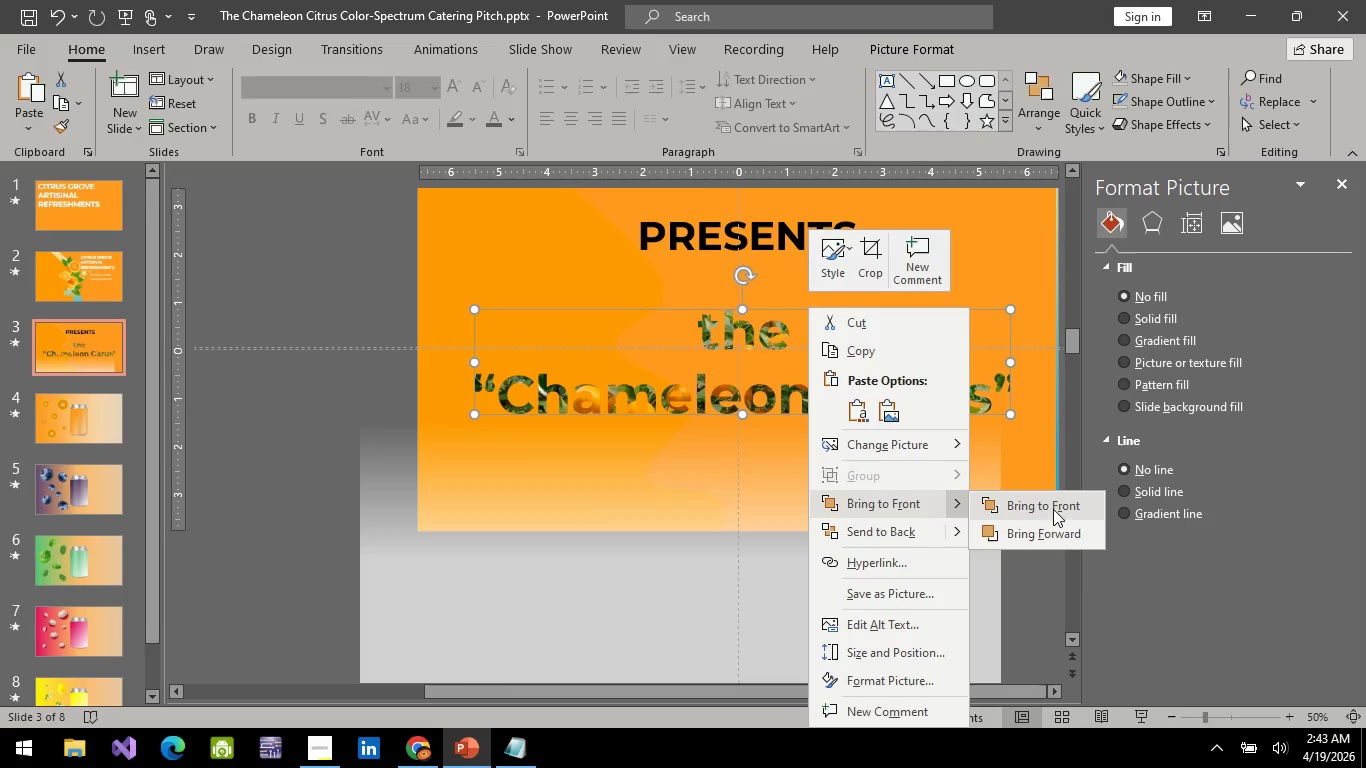 
left_click([1060, 510])
 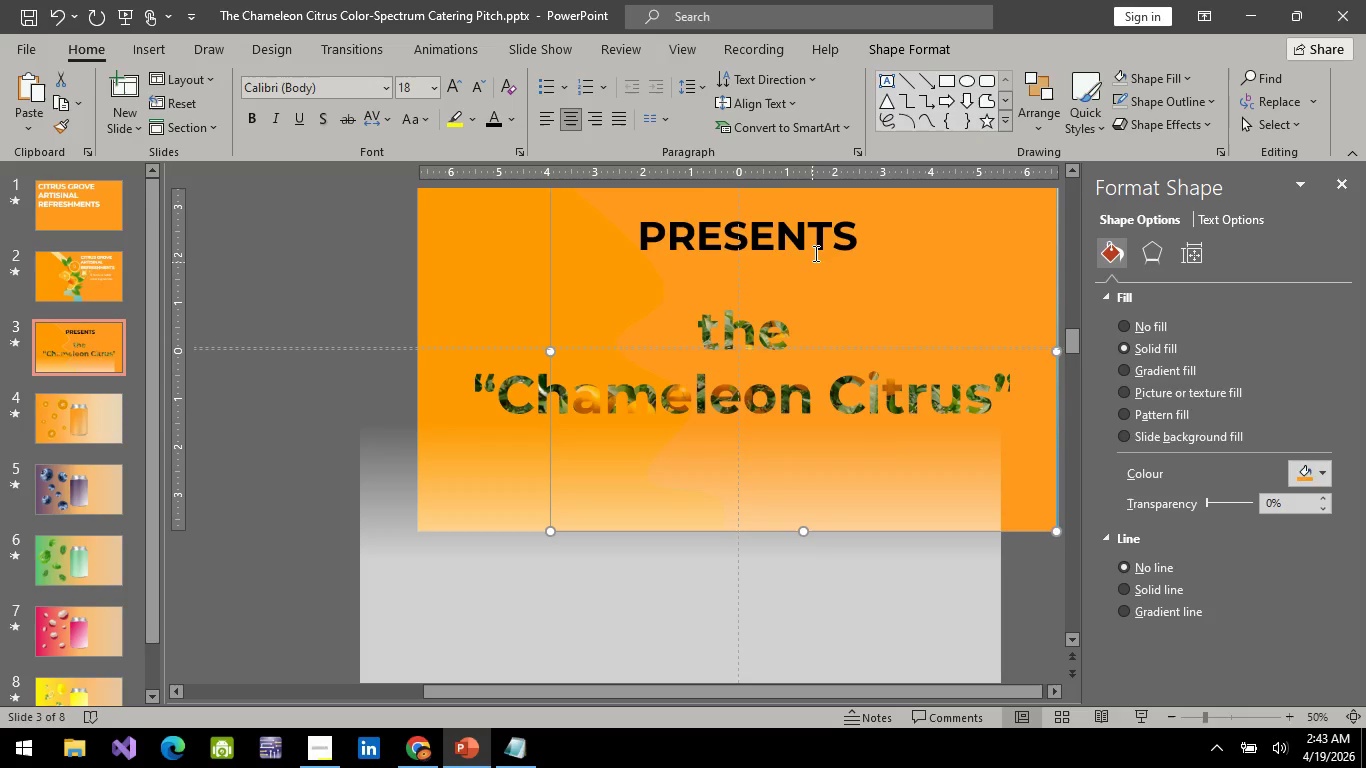 
double_click([814, 240])
 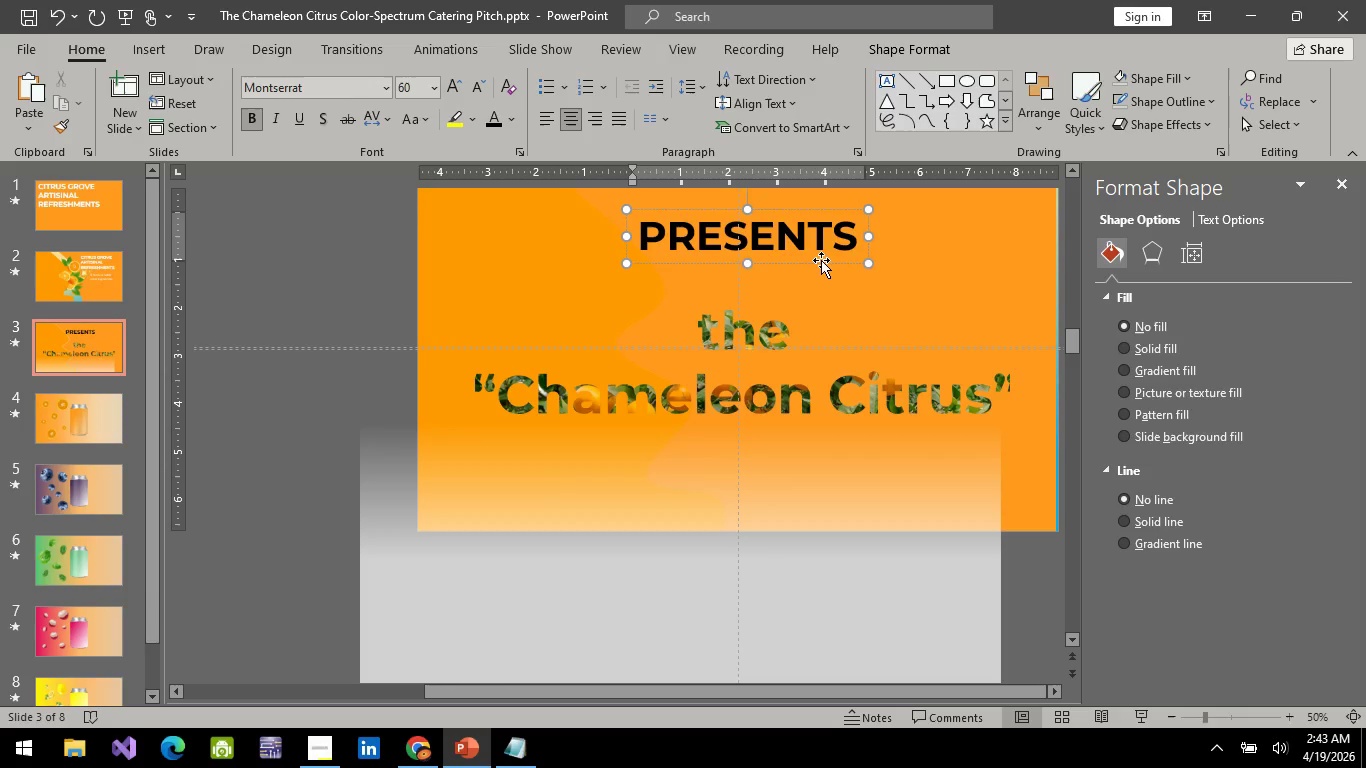 
left_click([821, 260])
 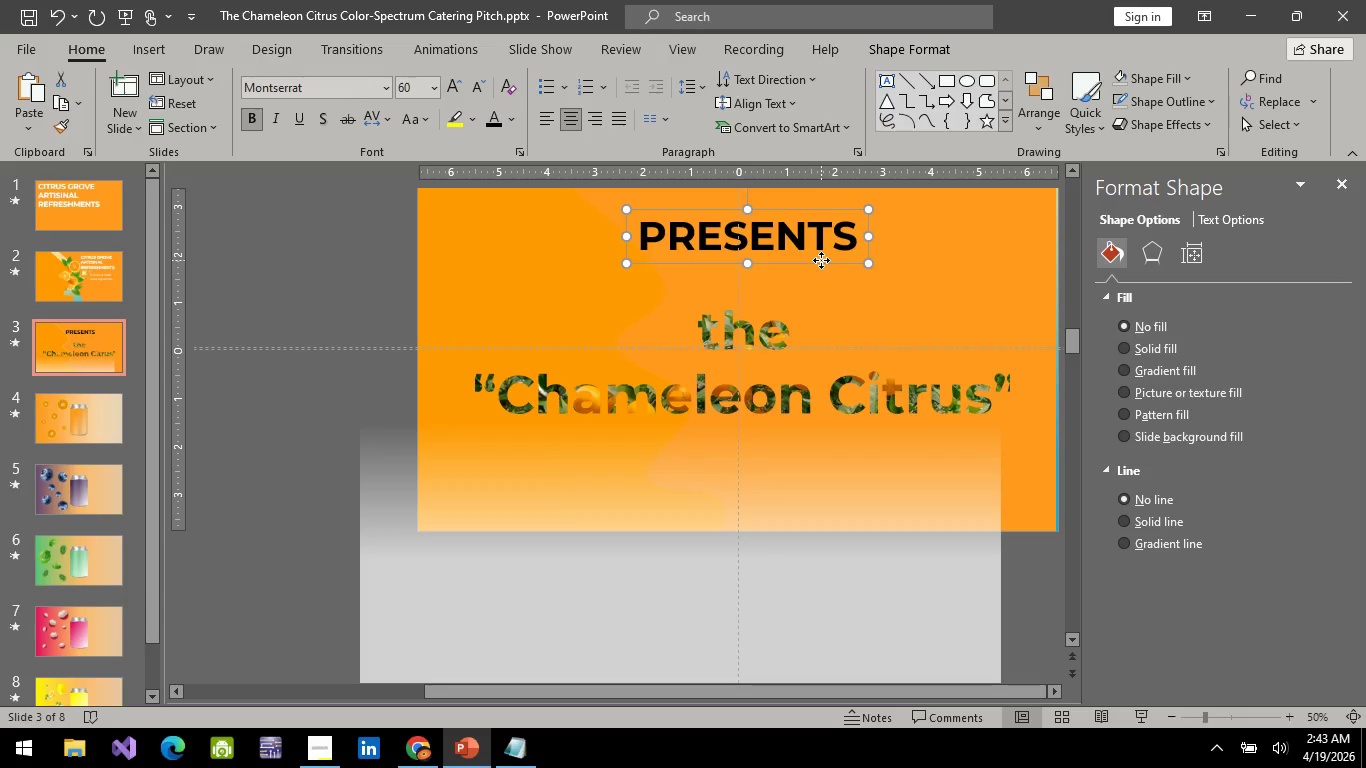 
right_click([821, 260])
 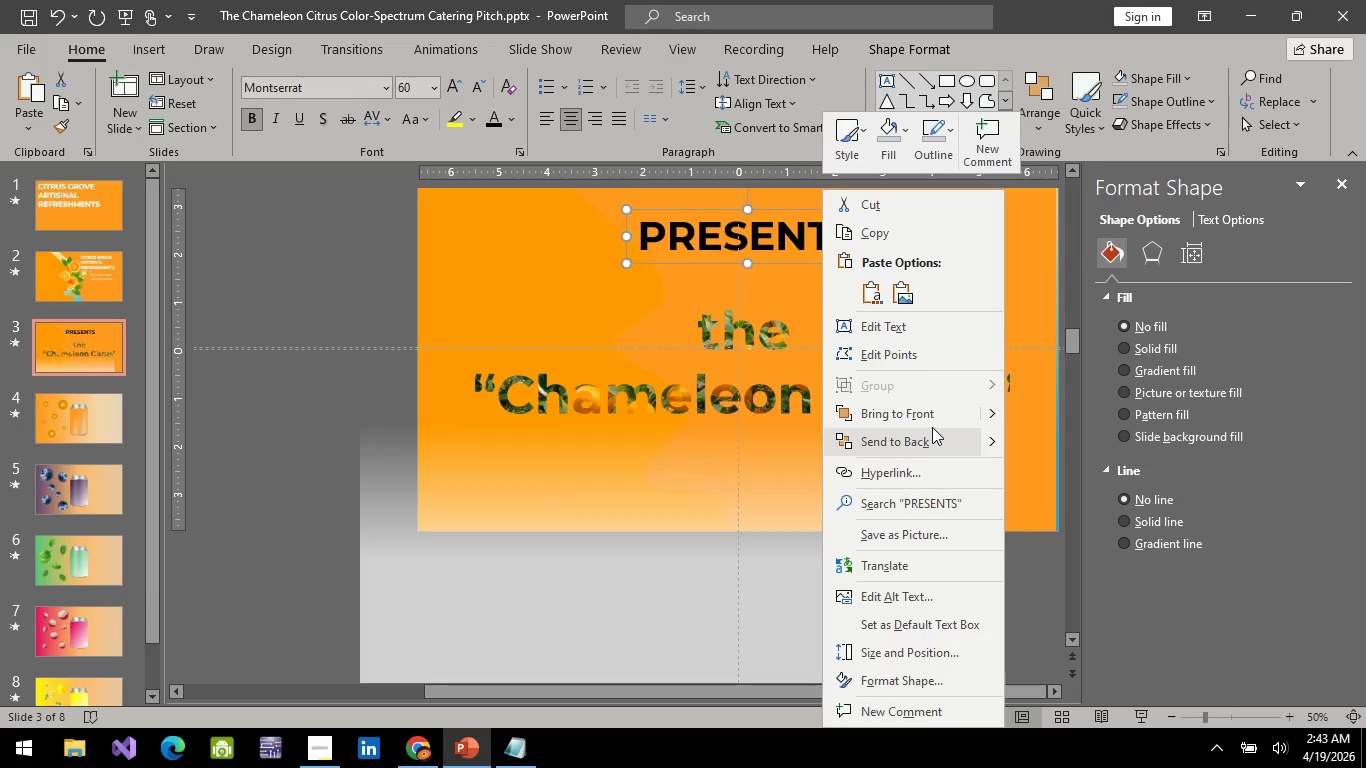 
left_click([925, 408])
 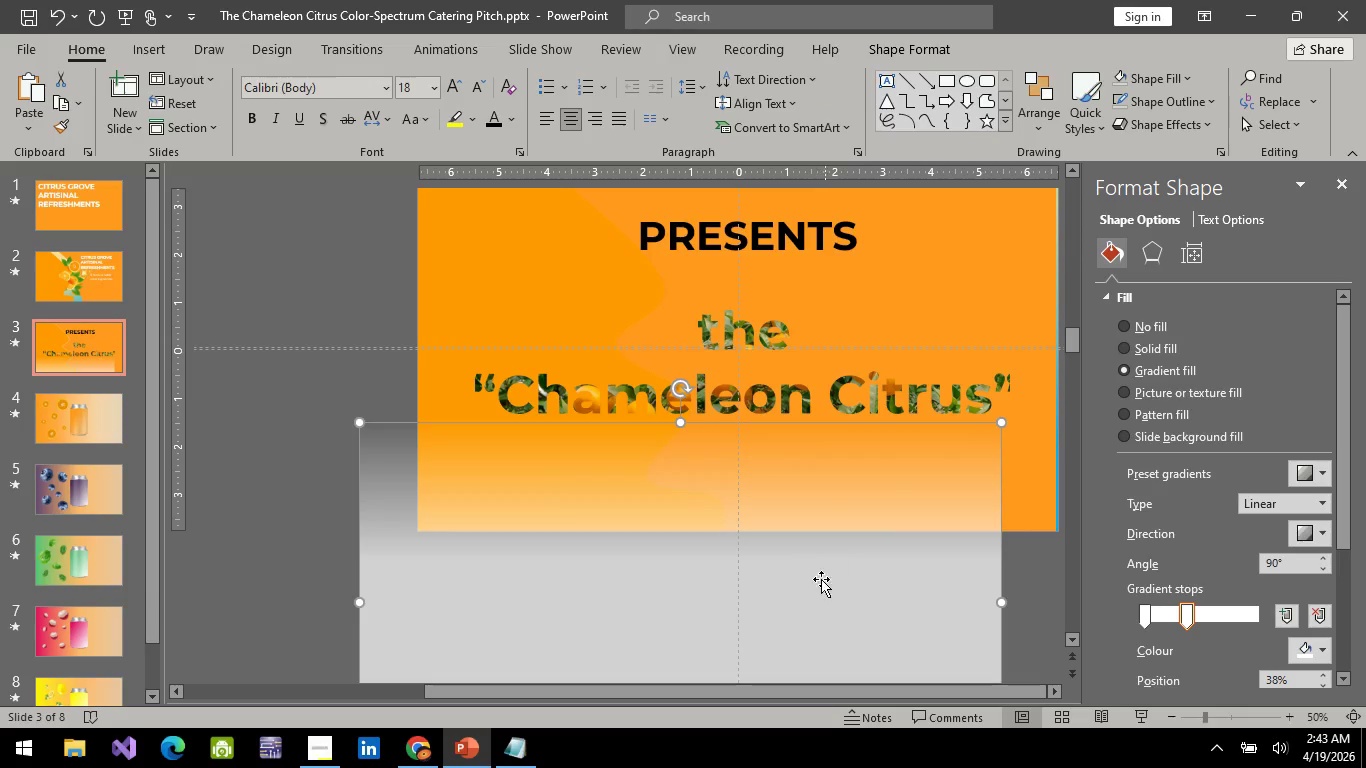 
left_click_drag(start_coordinate=[813, 631], to_coordinate=[867, 376])
 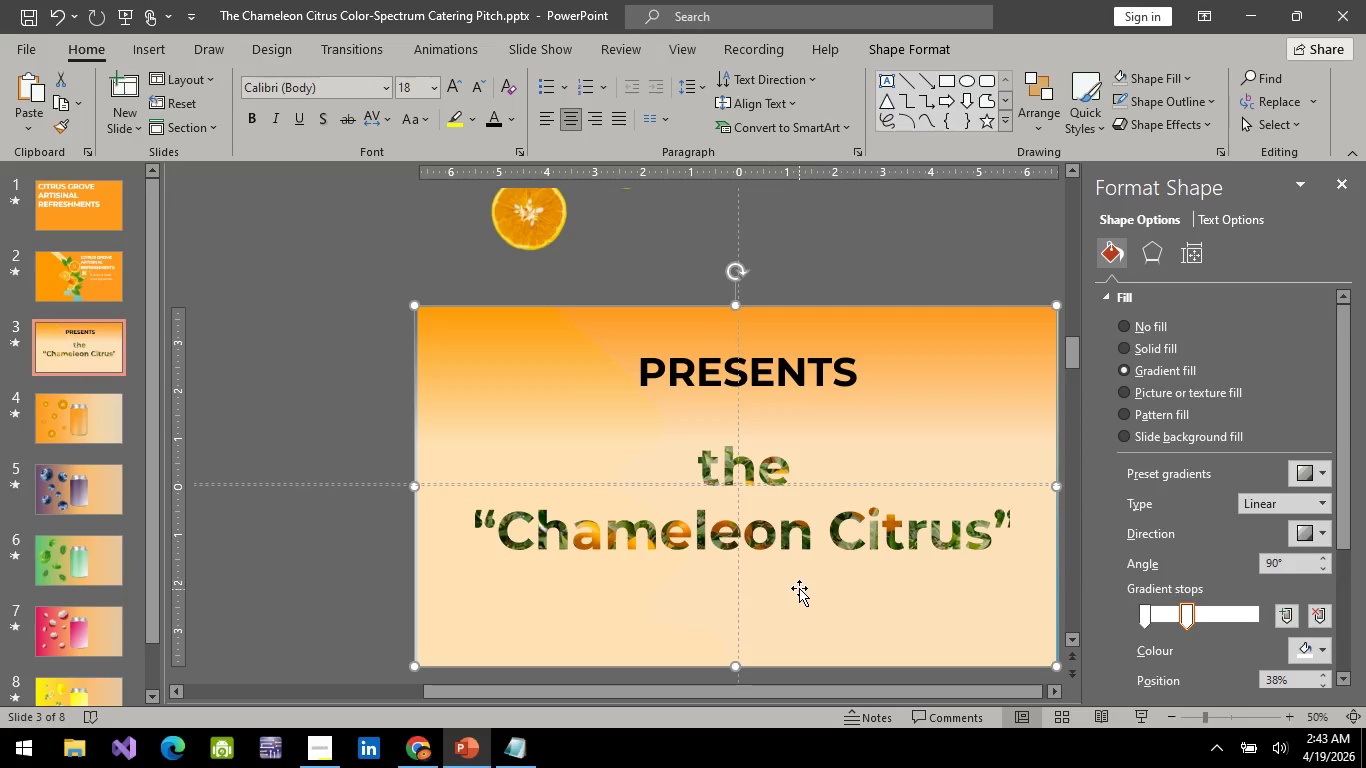 
hold_key(key=ControlLeft, duration=0.59)
scroll: coordinate [779, 552], scroll_direction: down, amount: 2.0
 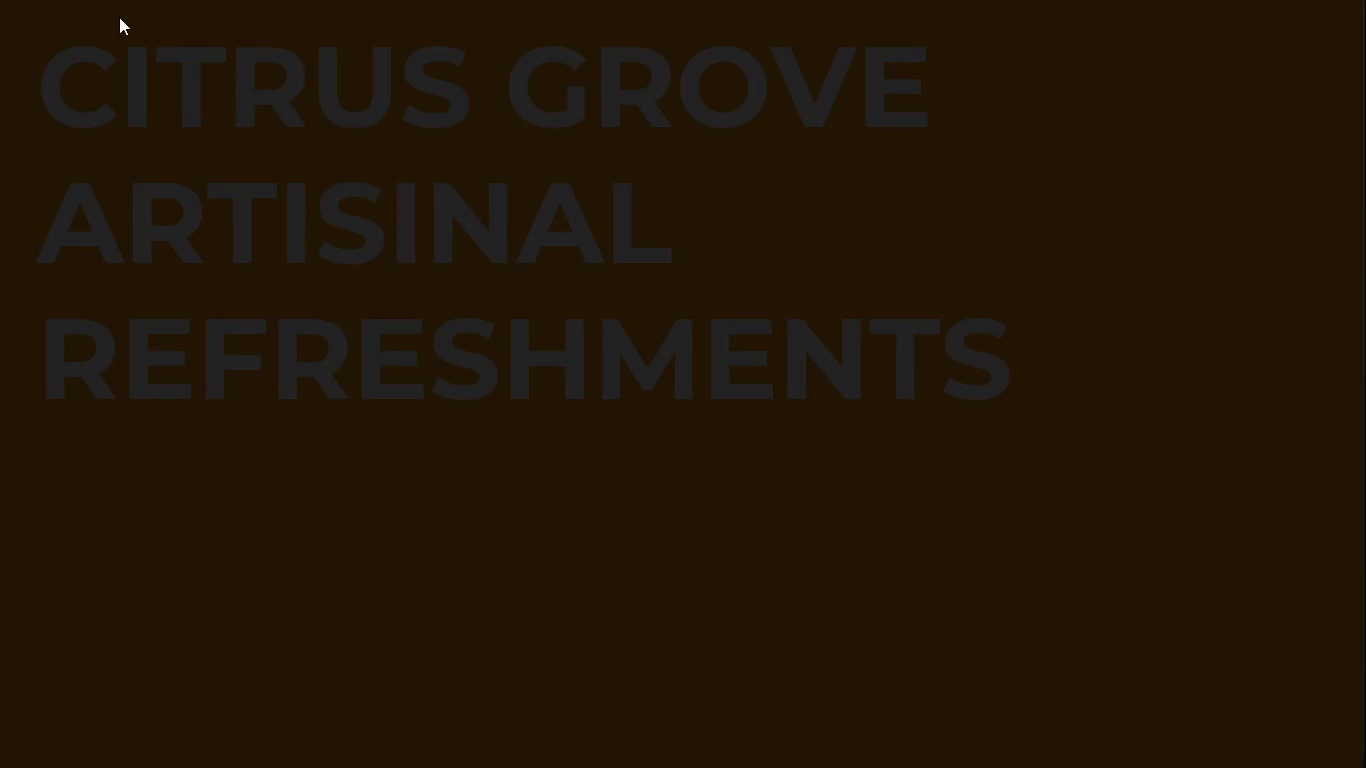 
key(Space)
 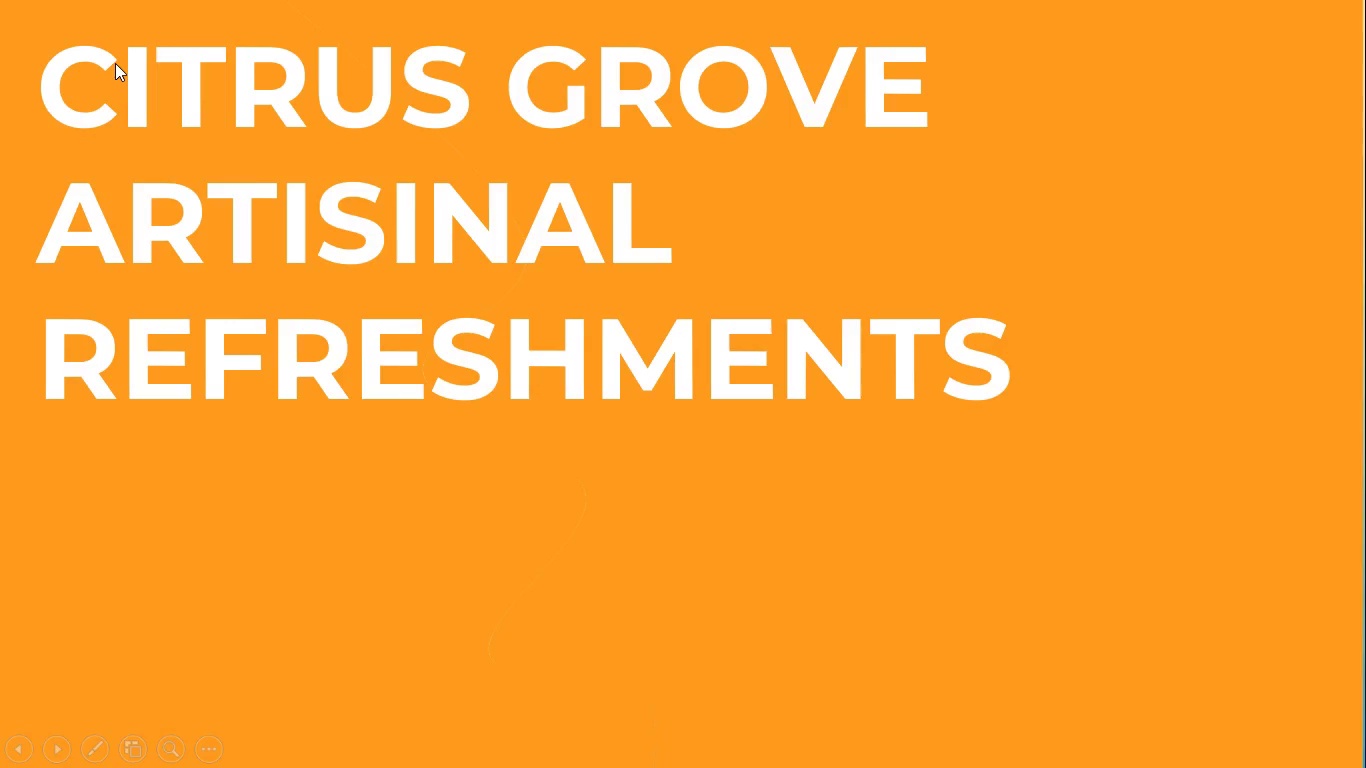 
key(Space)
 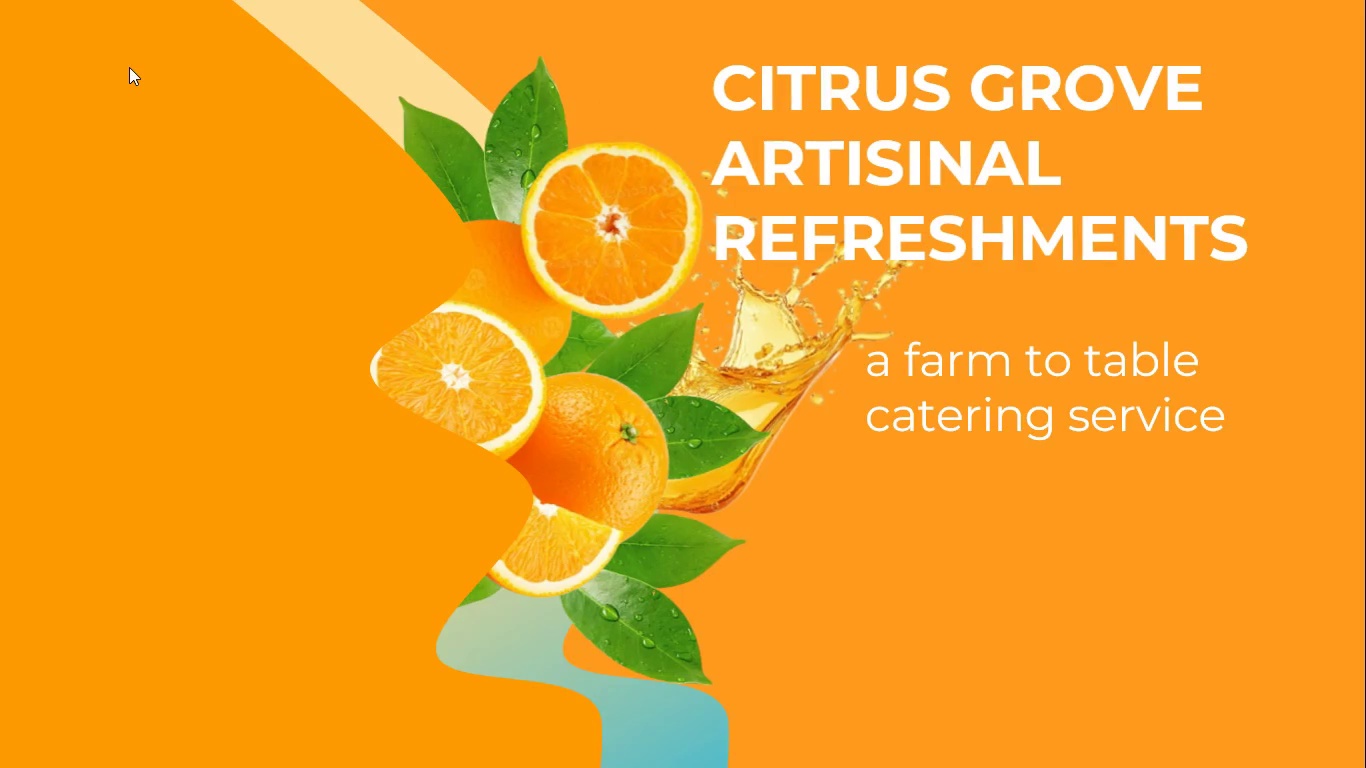 
key(Space)
 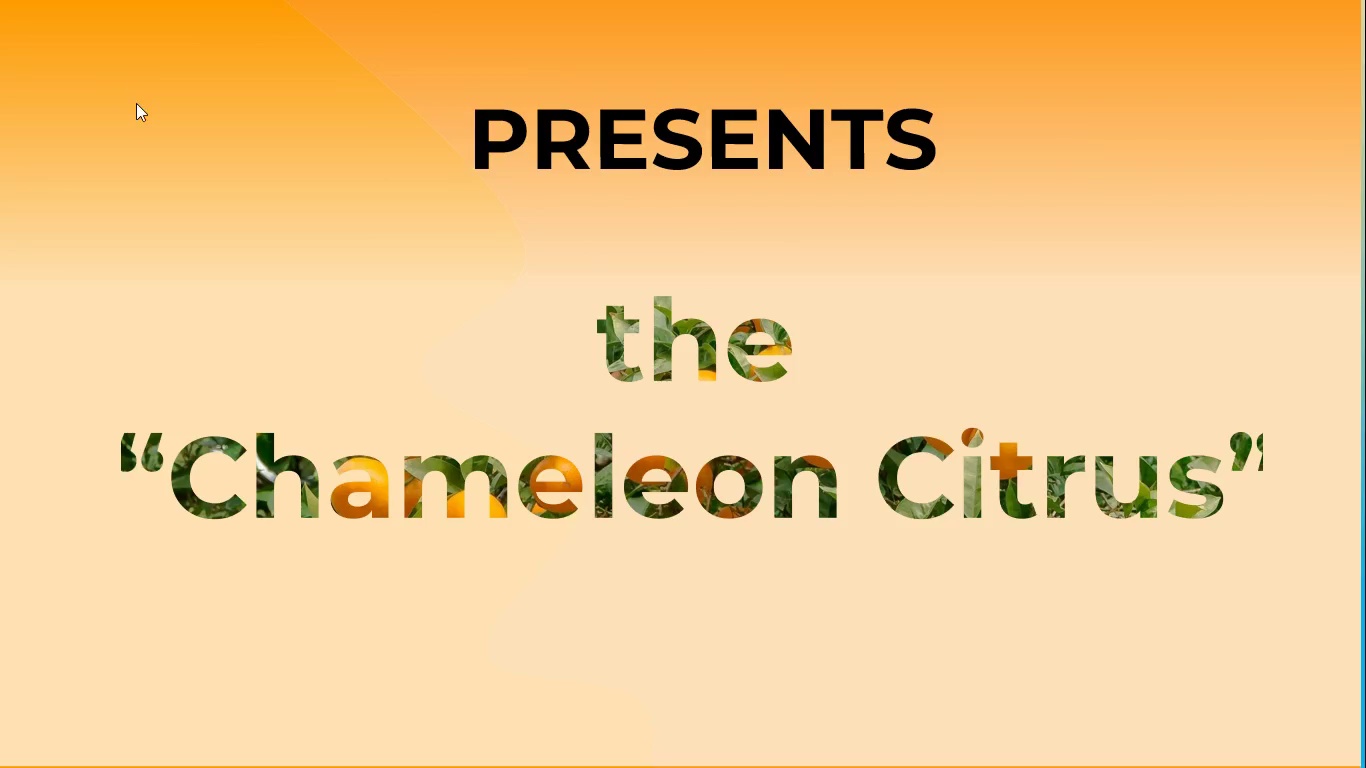 
wait(9.36)
 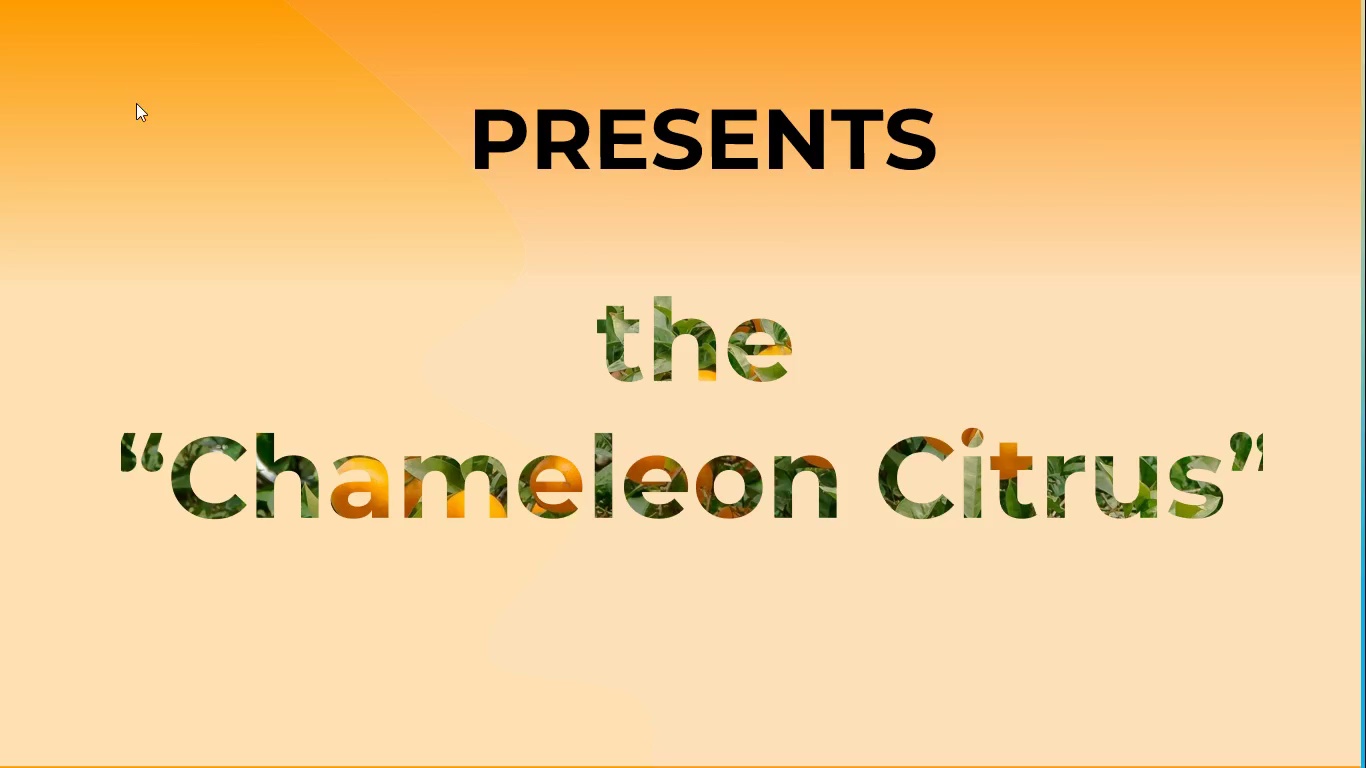 
key(Escape)
 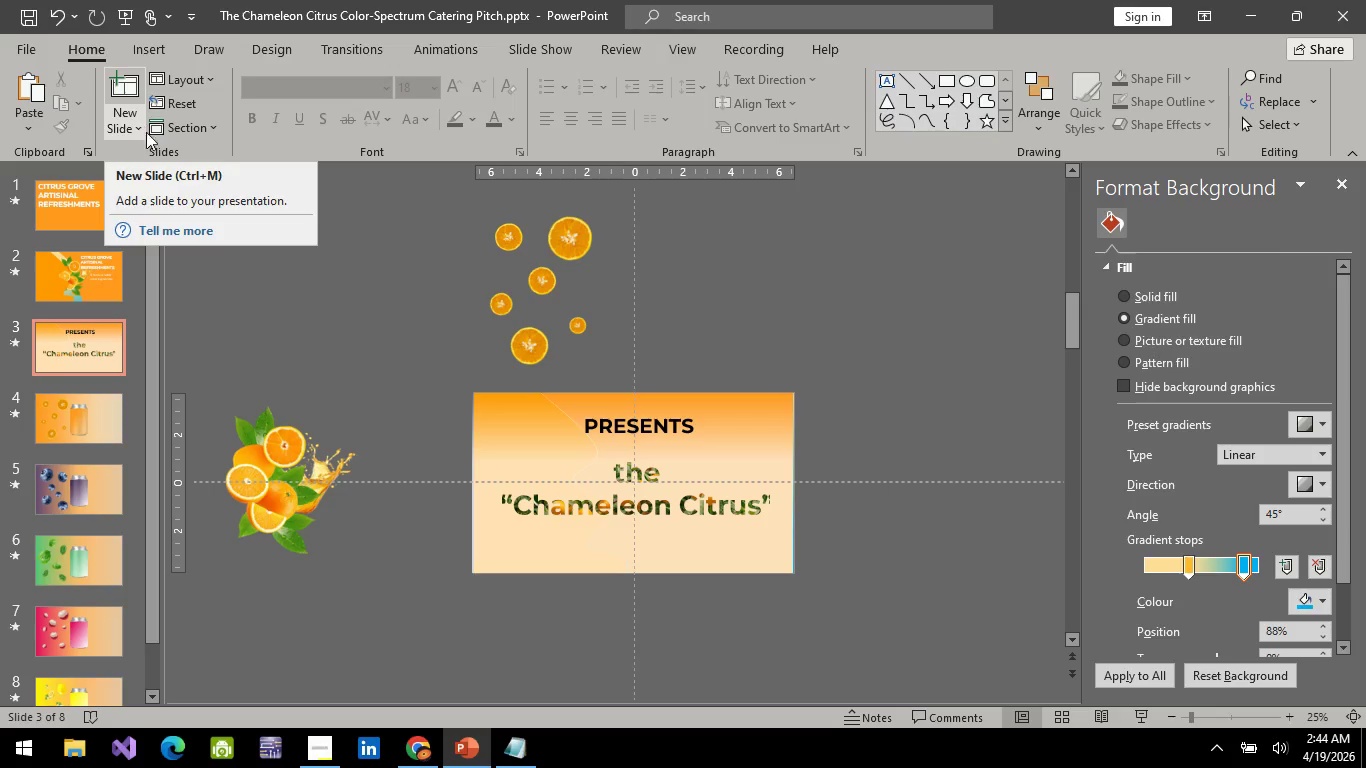 
left_click([100, 212])
 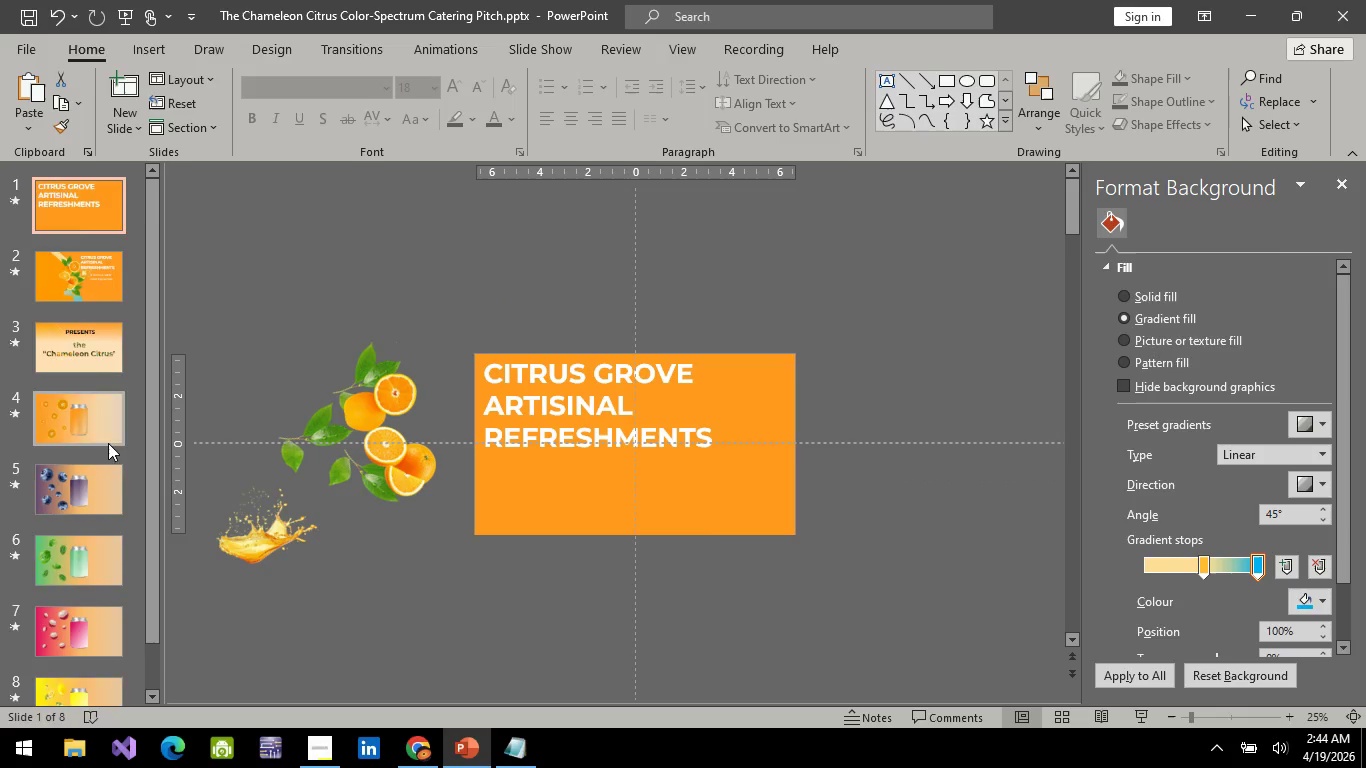 
scroll: coordinate [103, 457], scroll_direction: down, amount: 7.0
 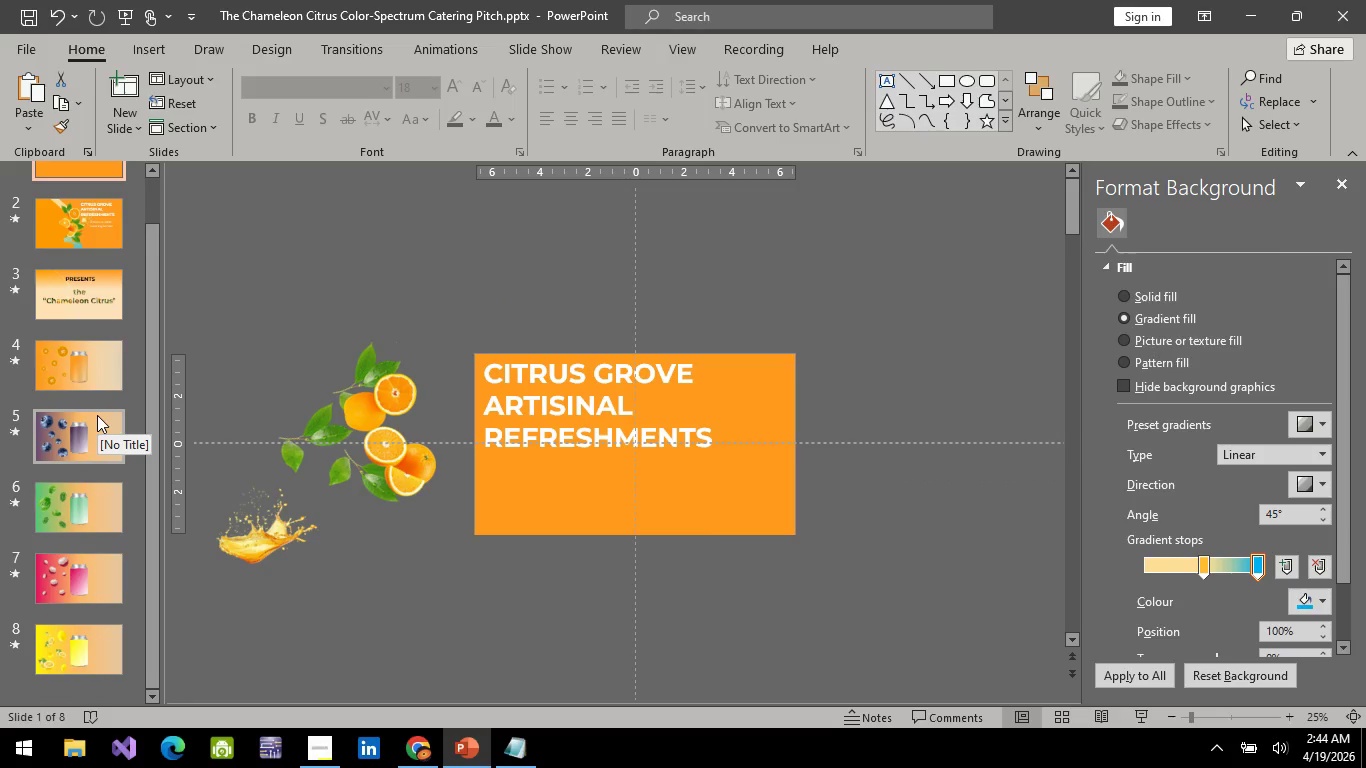 
wait(30.73)
 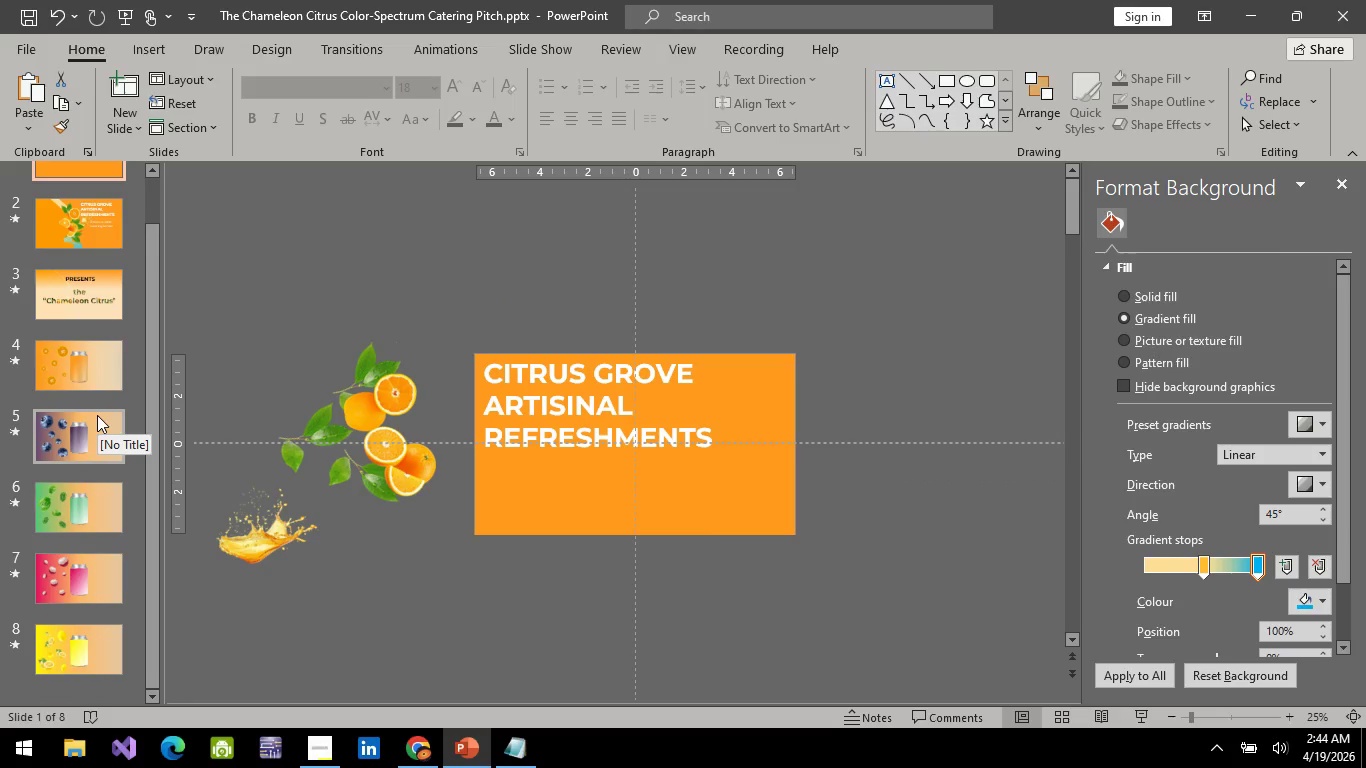 
left_click([1263, 11])